 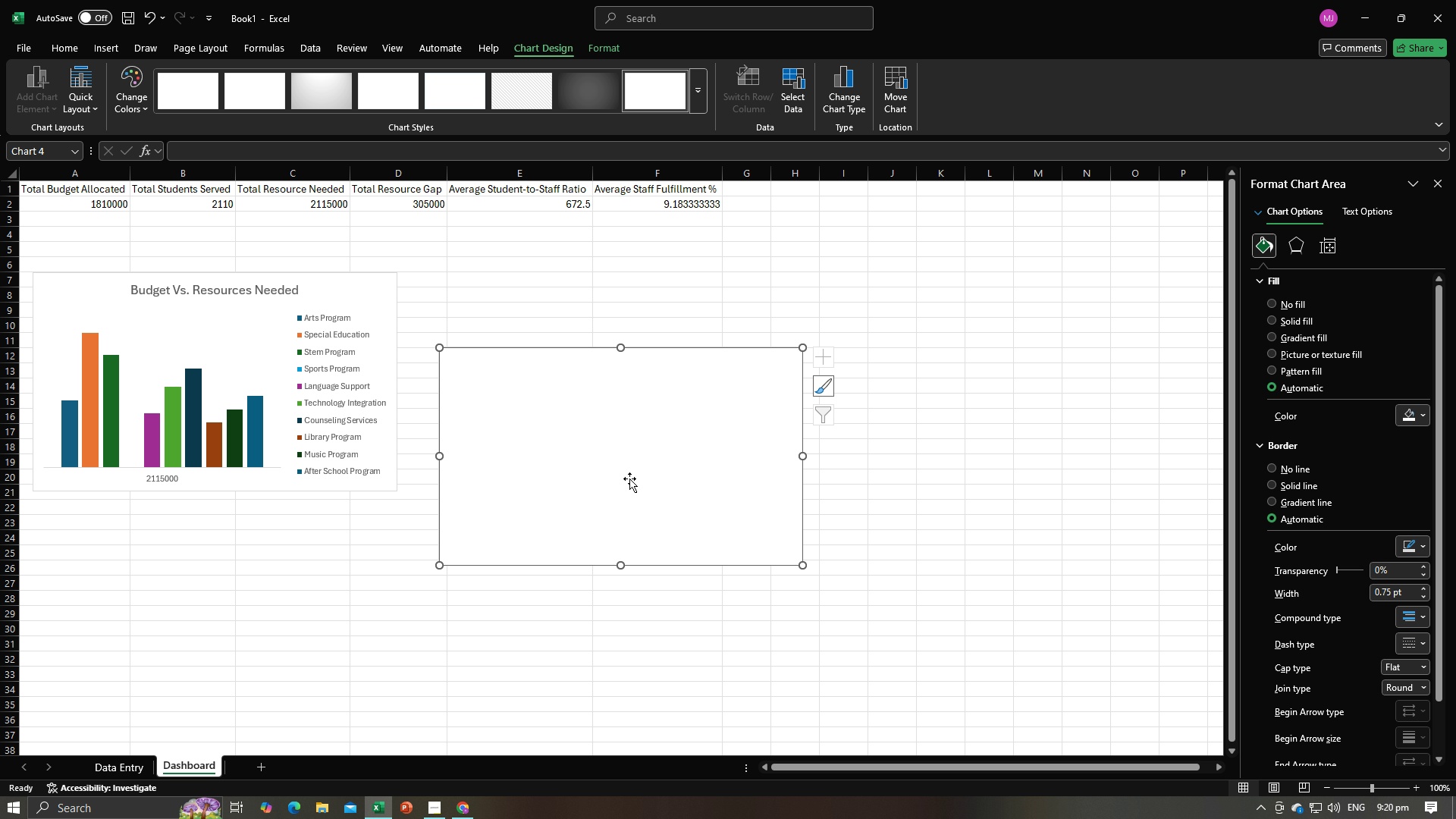 
left_click([644, 483])
 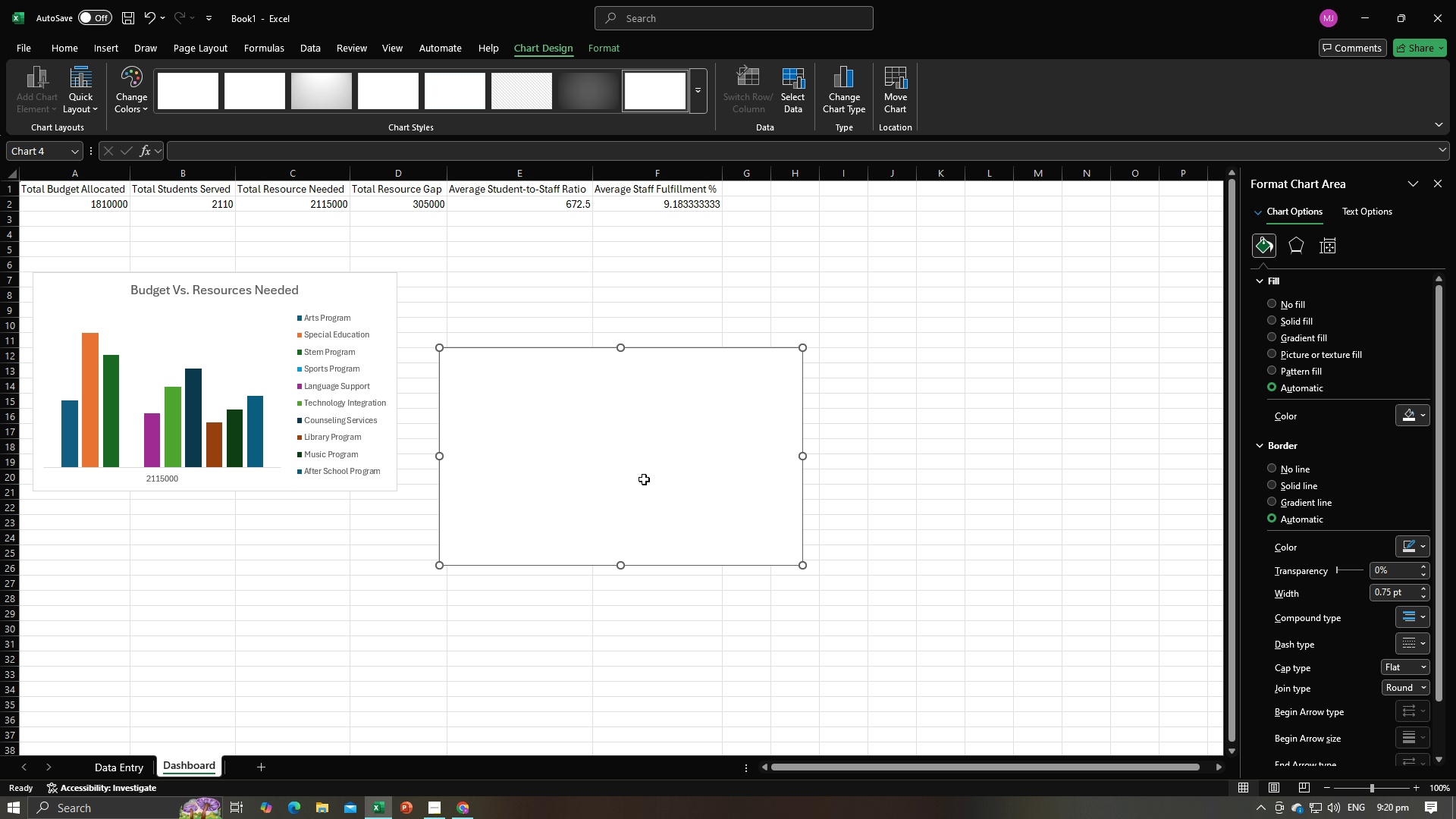 
key(Backspace)
 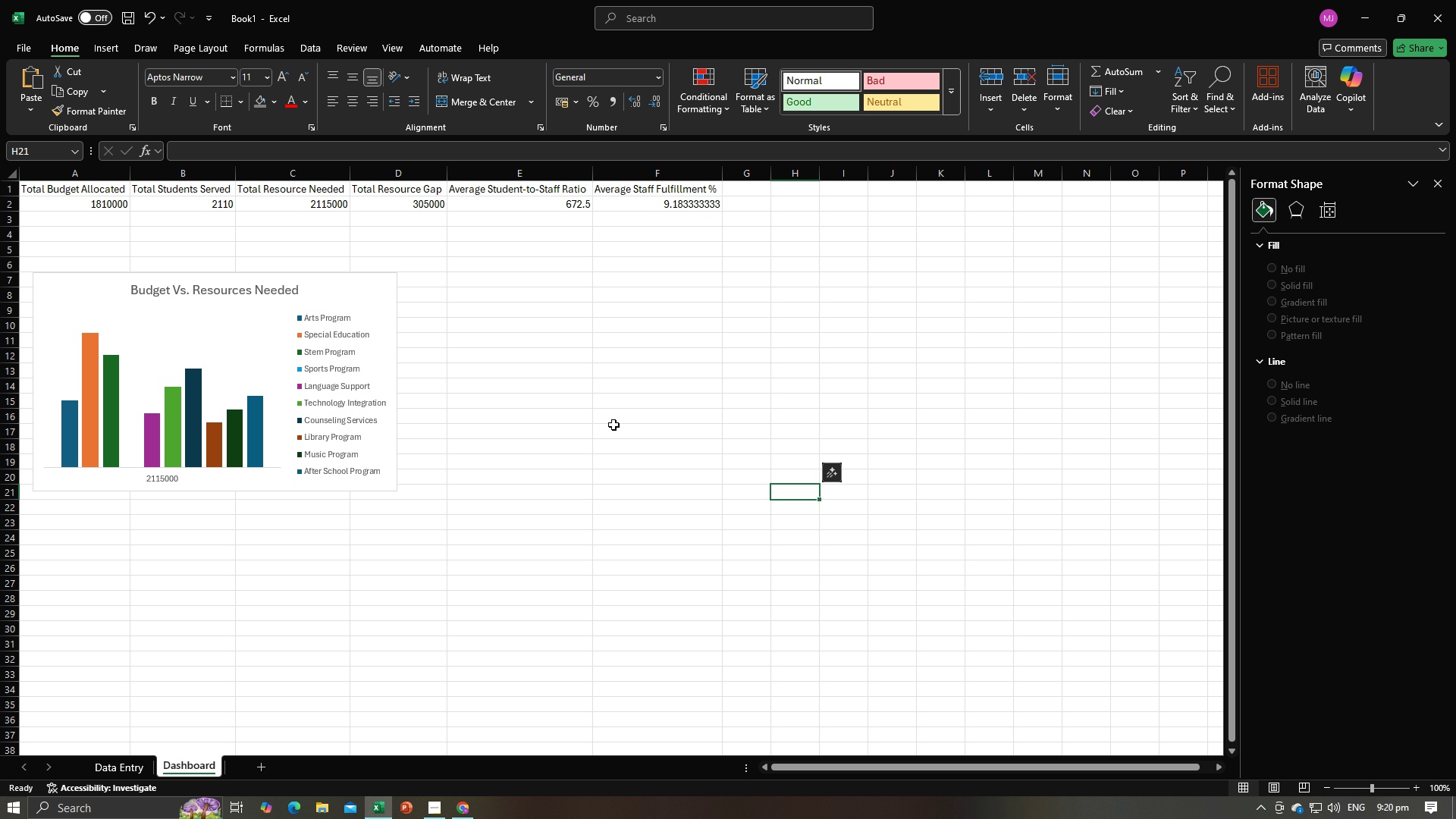 
left_click([611, 425])
 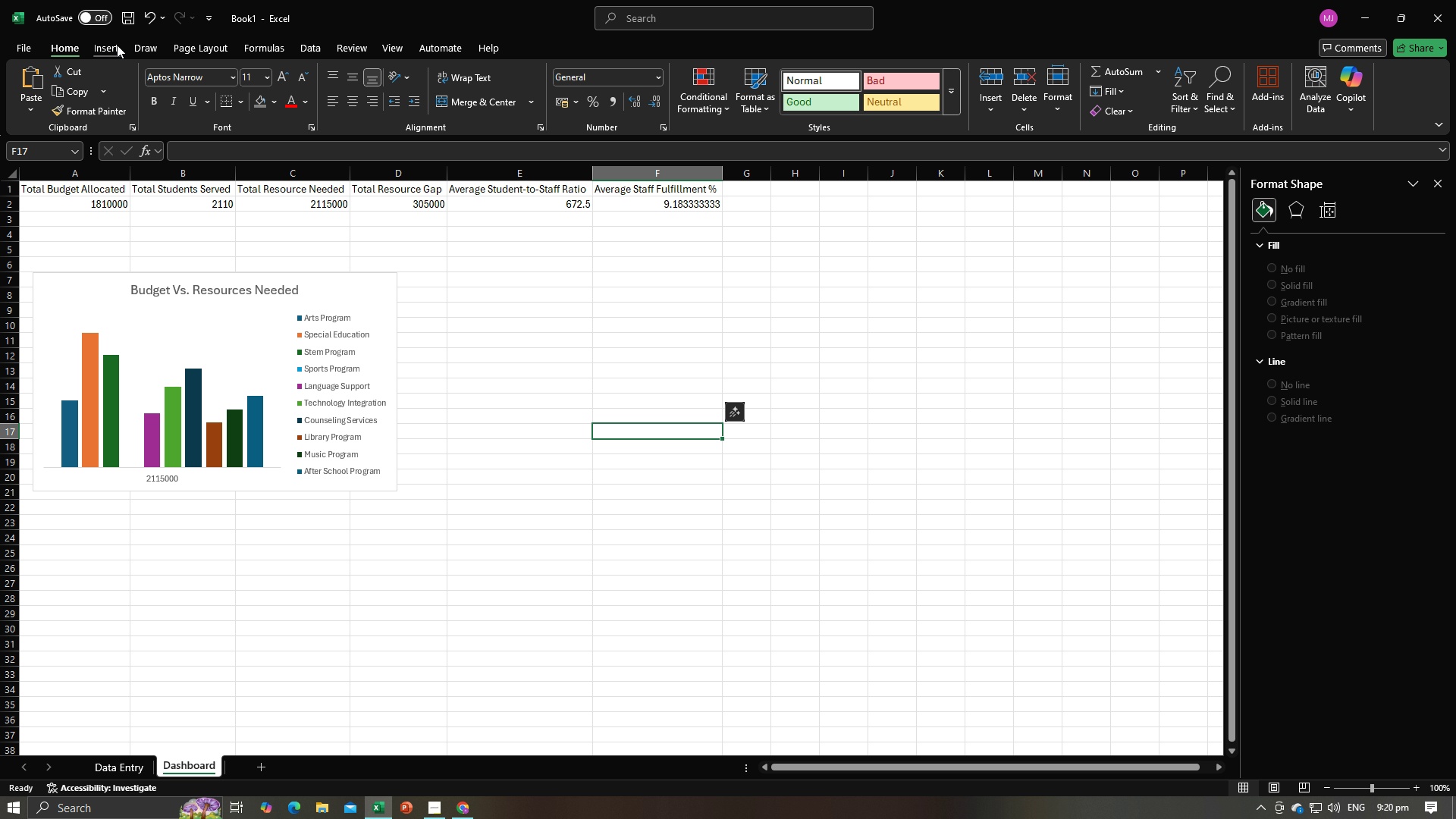 
left_click([117, 45])
 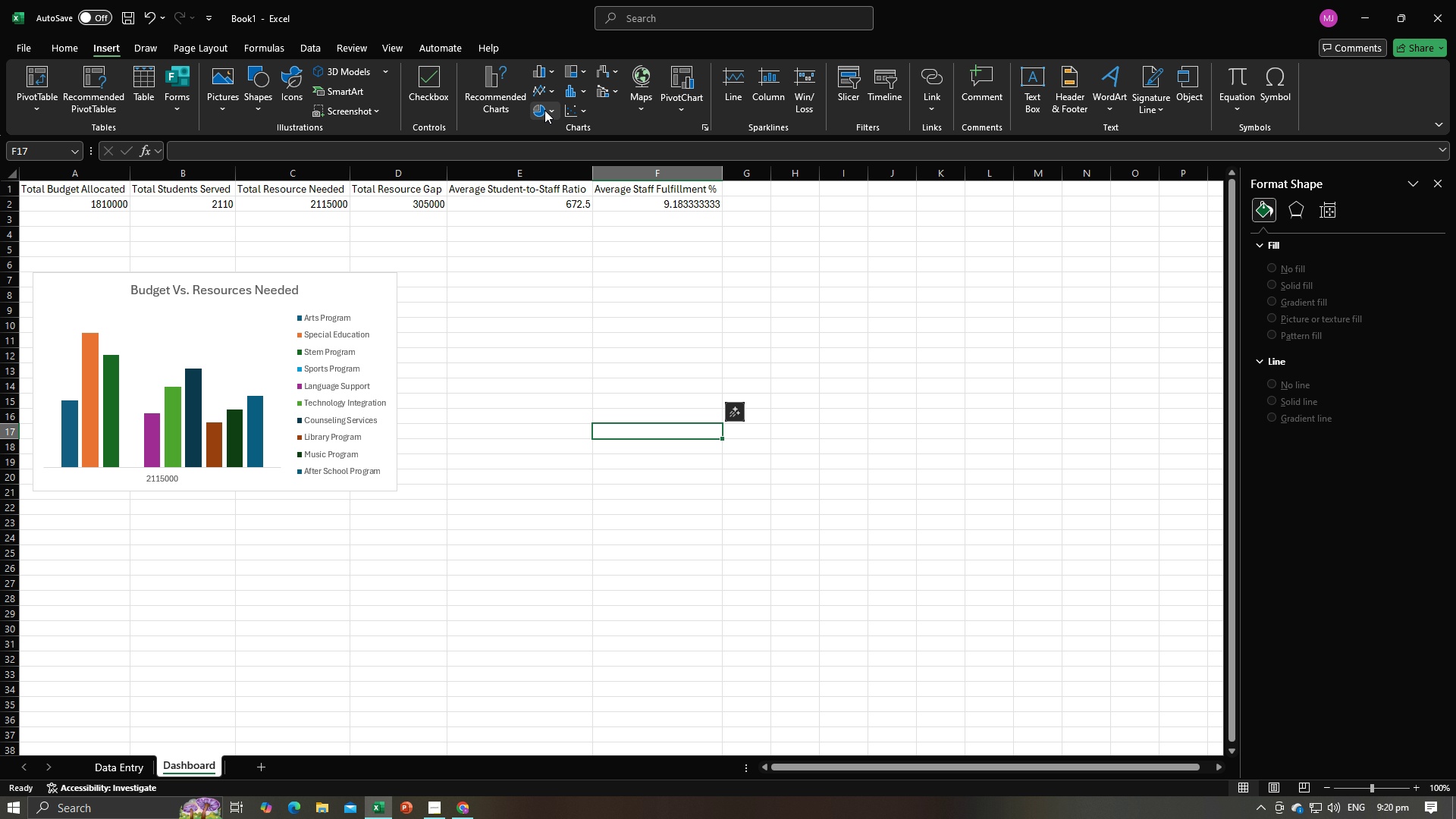 
left_click([548, 110])
 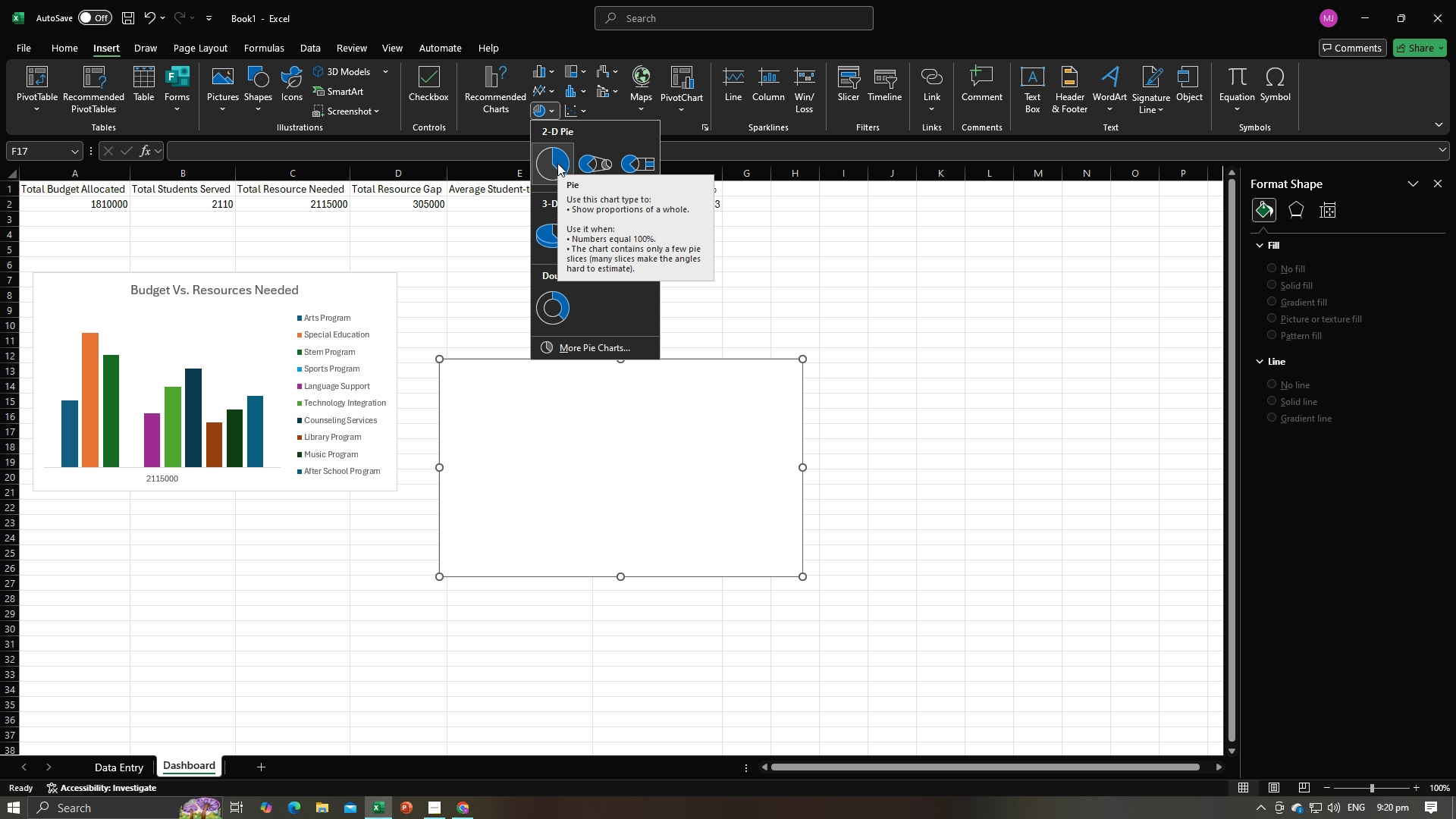 
wait(5.64)
 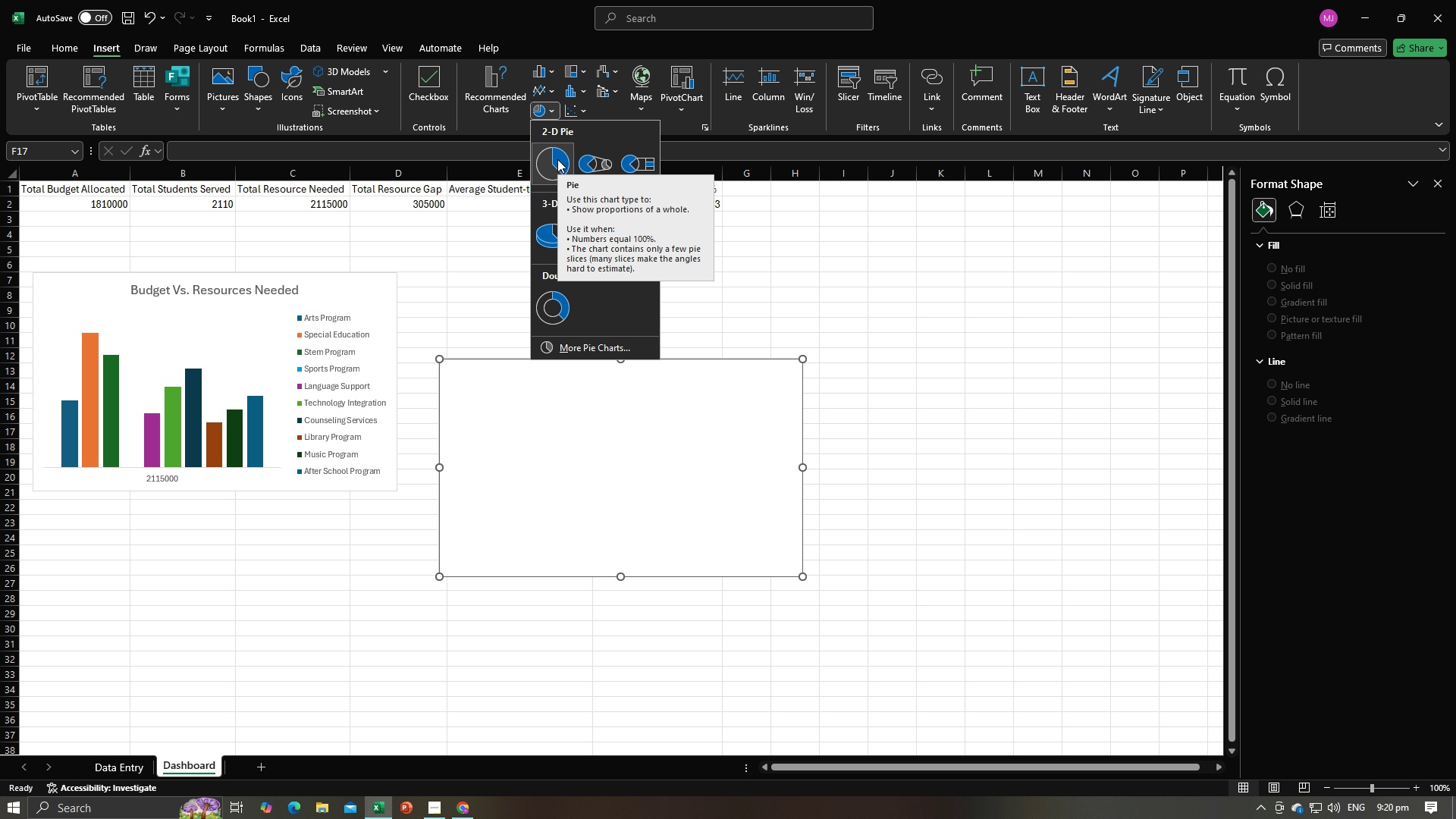 
left_click([557, 163])
 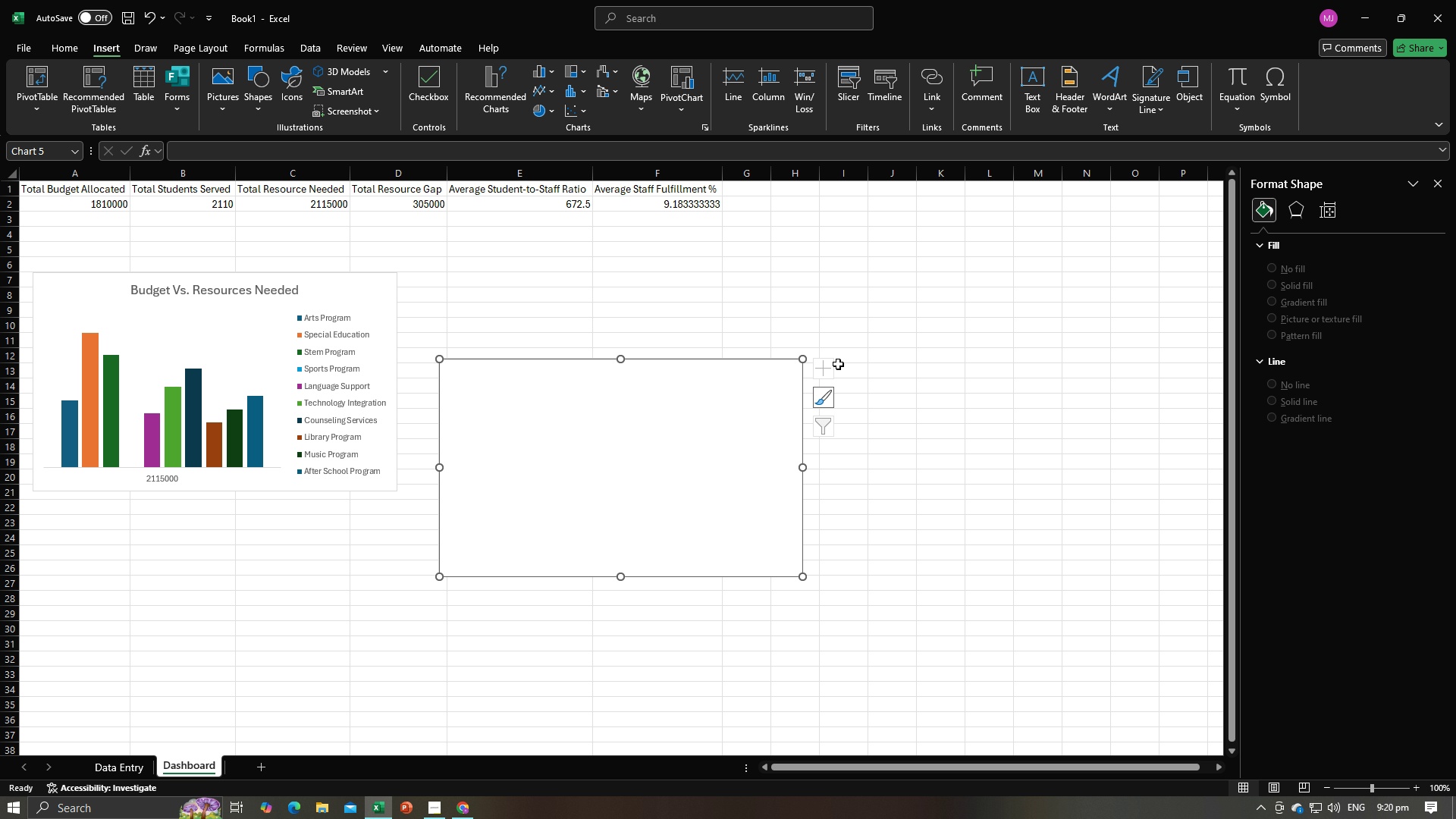 
left_click([832, 369])
 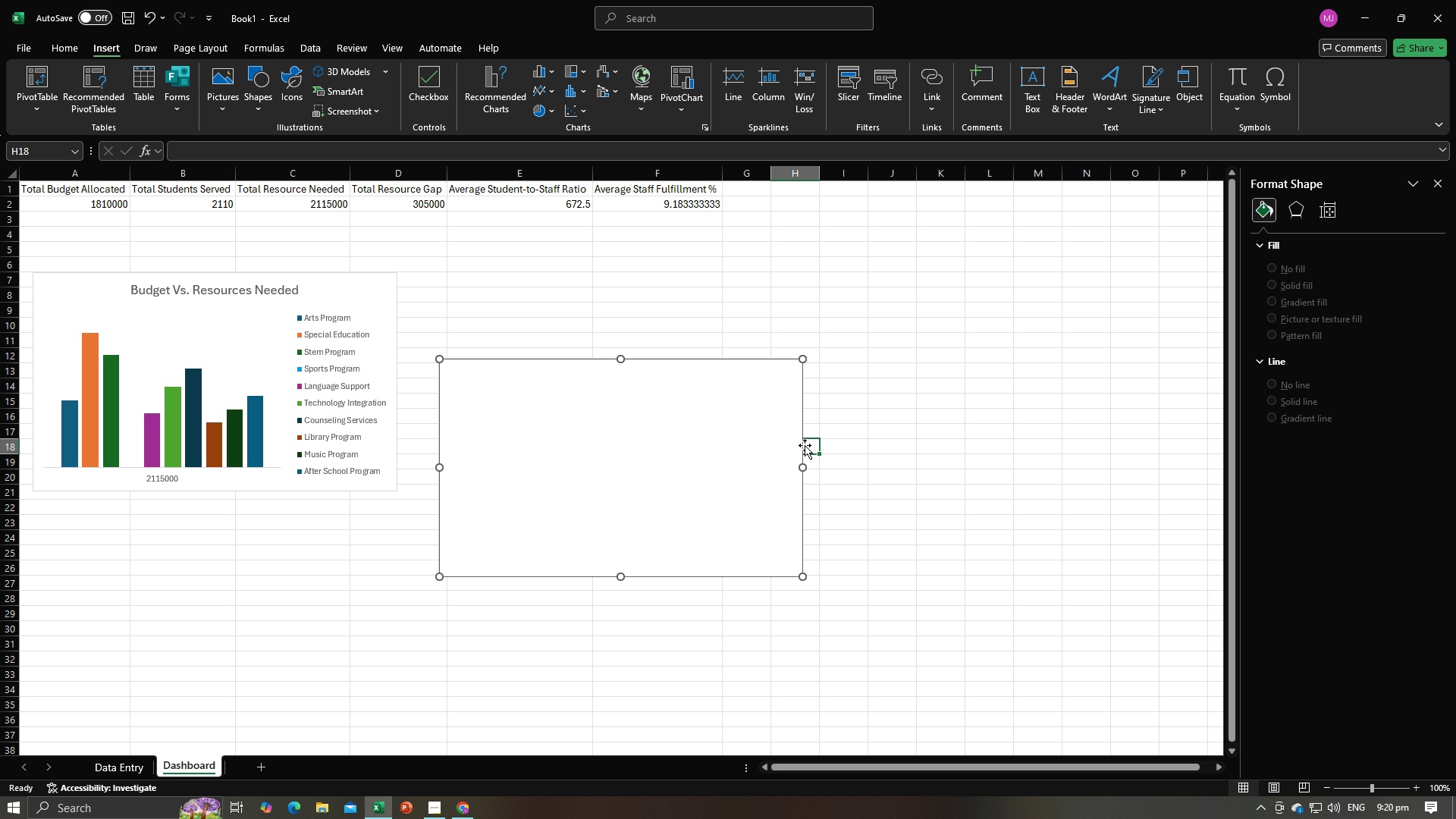 
double_click([778, 446])
 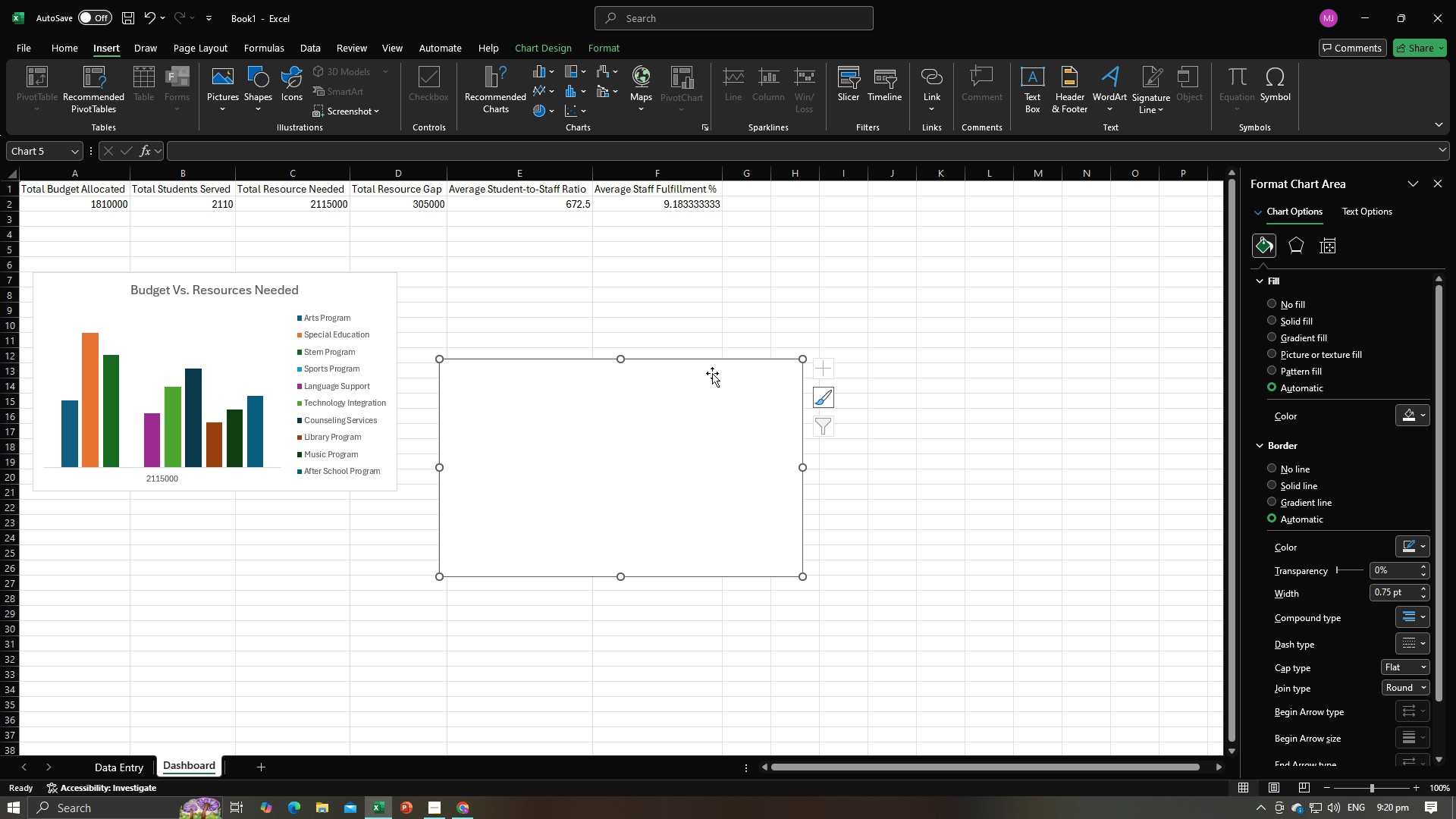 
key(Backspace)
 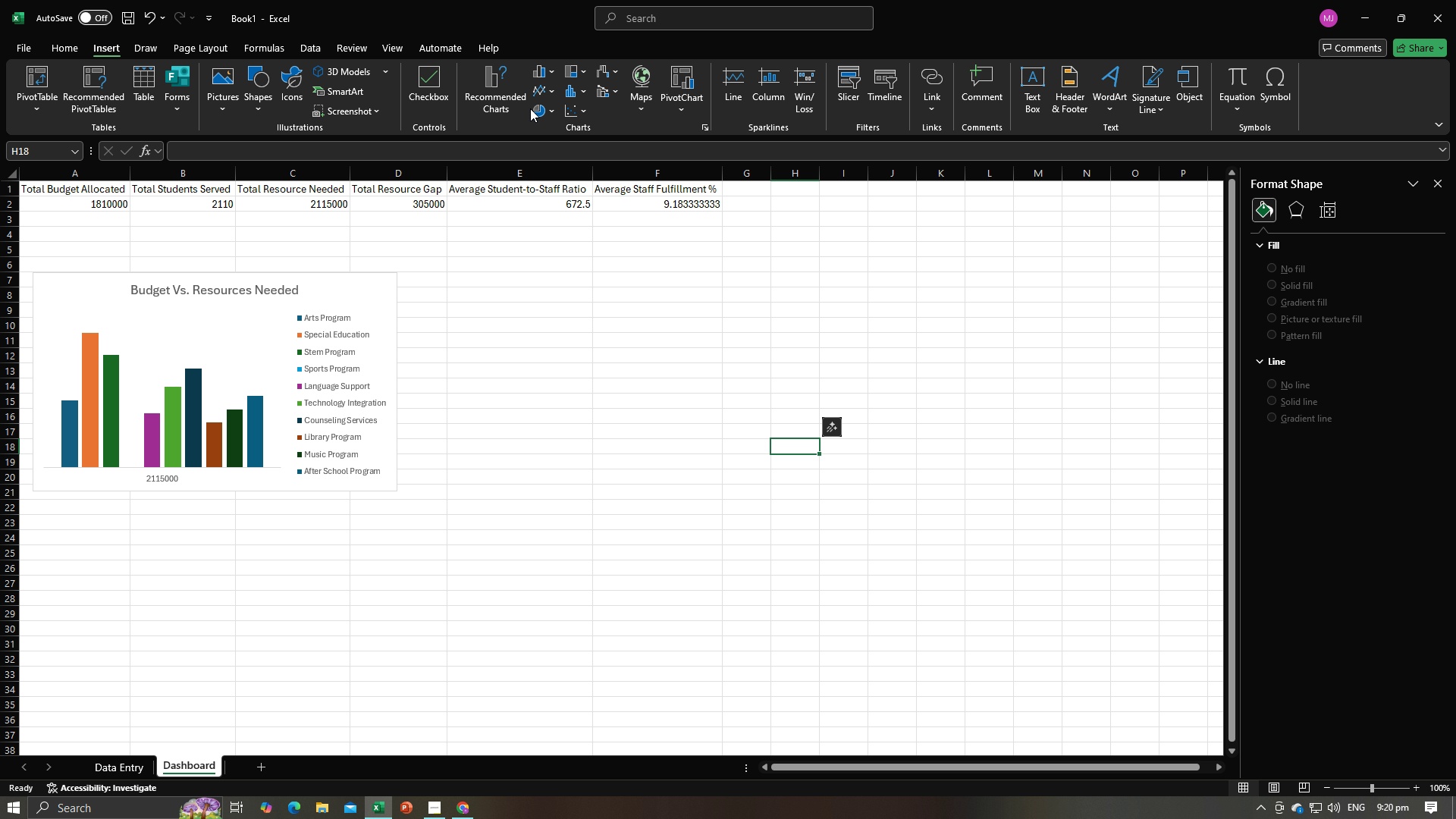 
double_click([538, 115])
 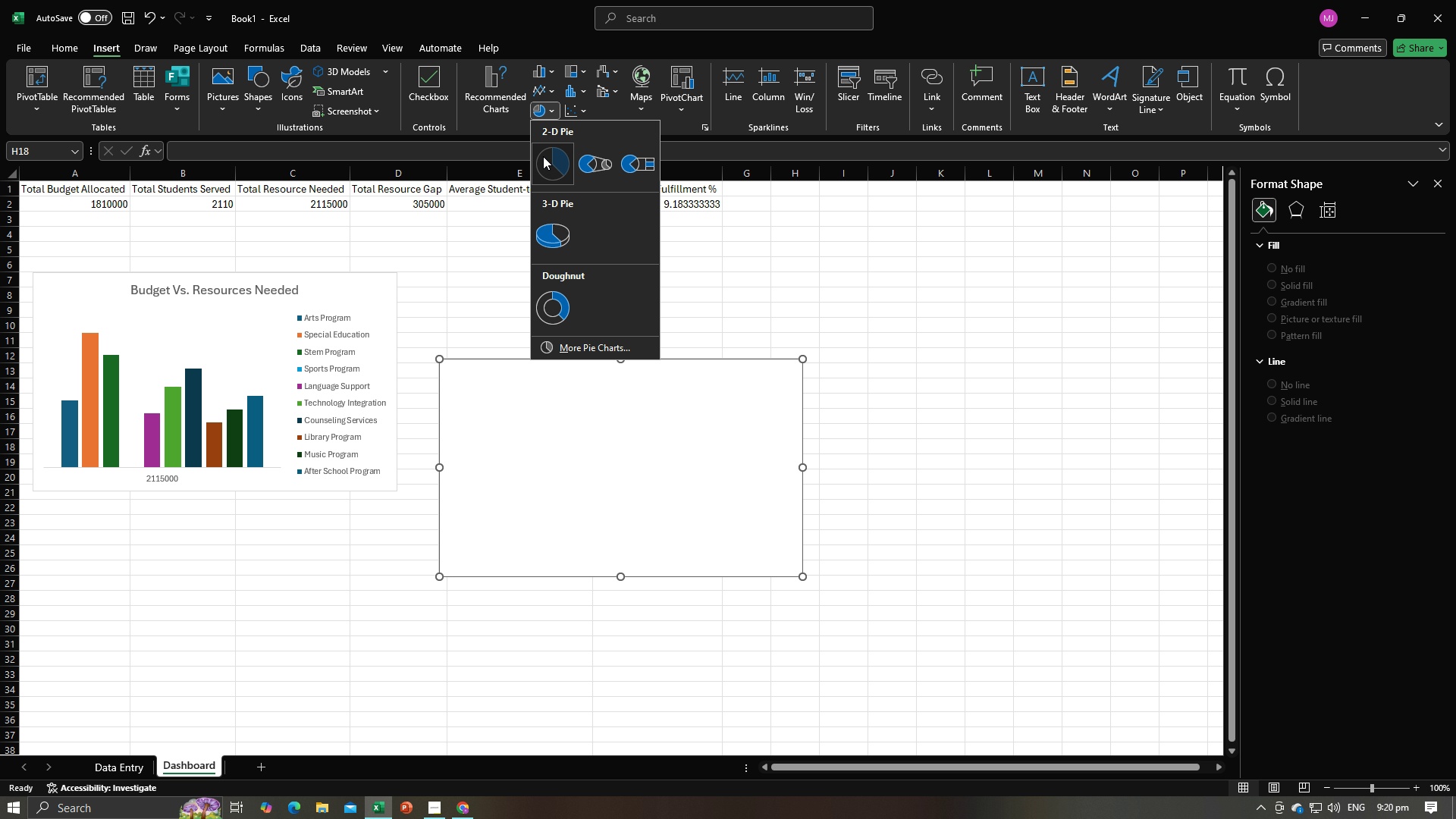 
left_click([543, 156])
 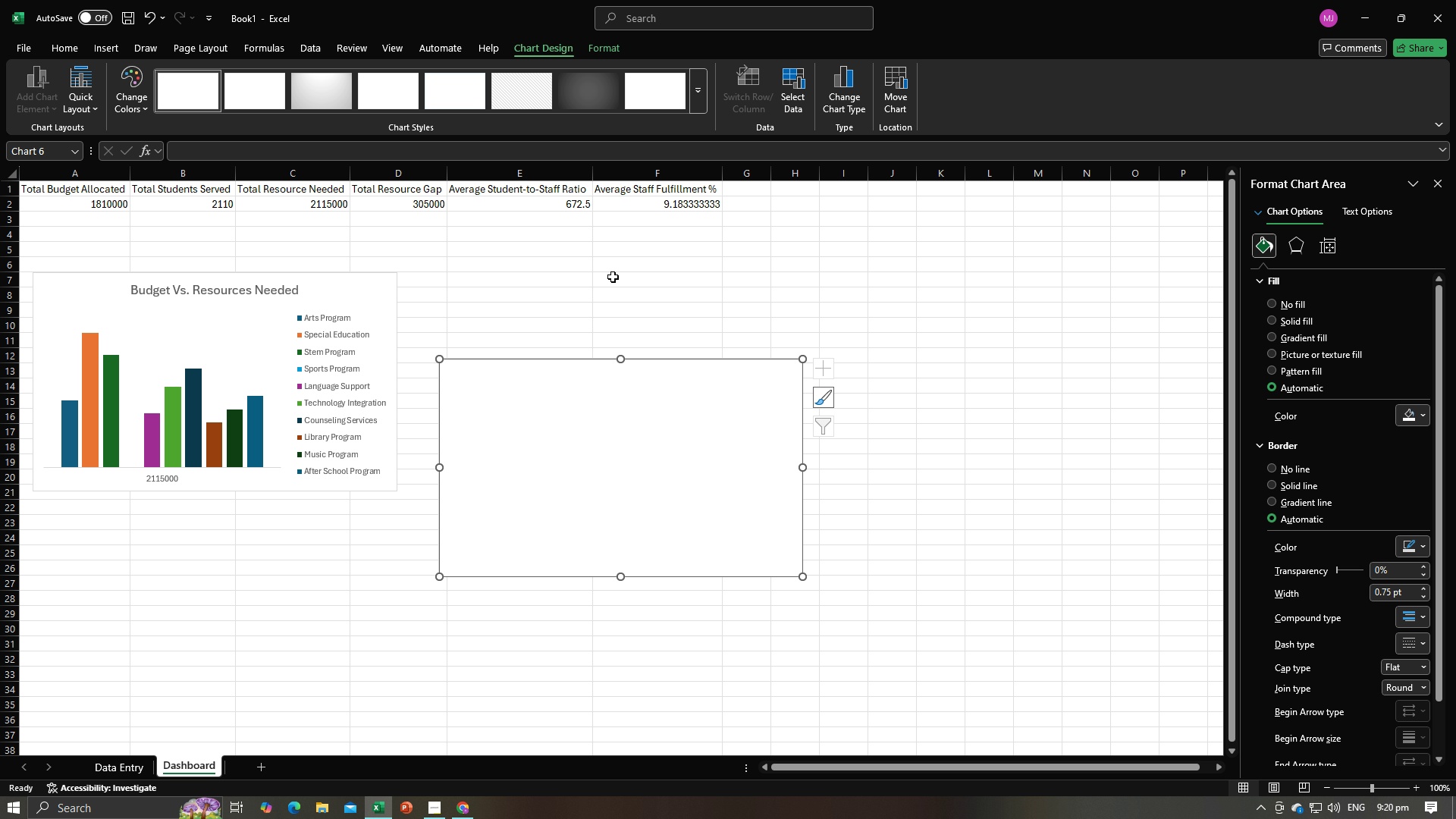 
left_click([93, 102])
 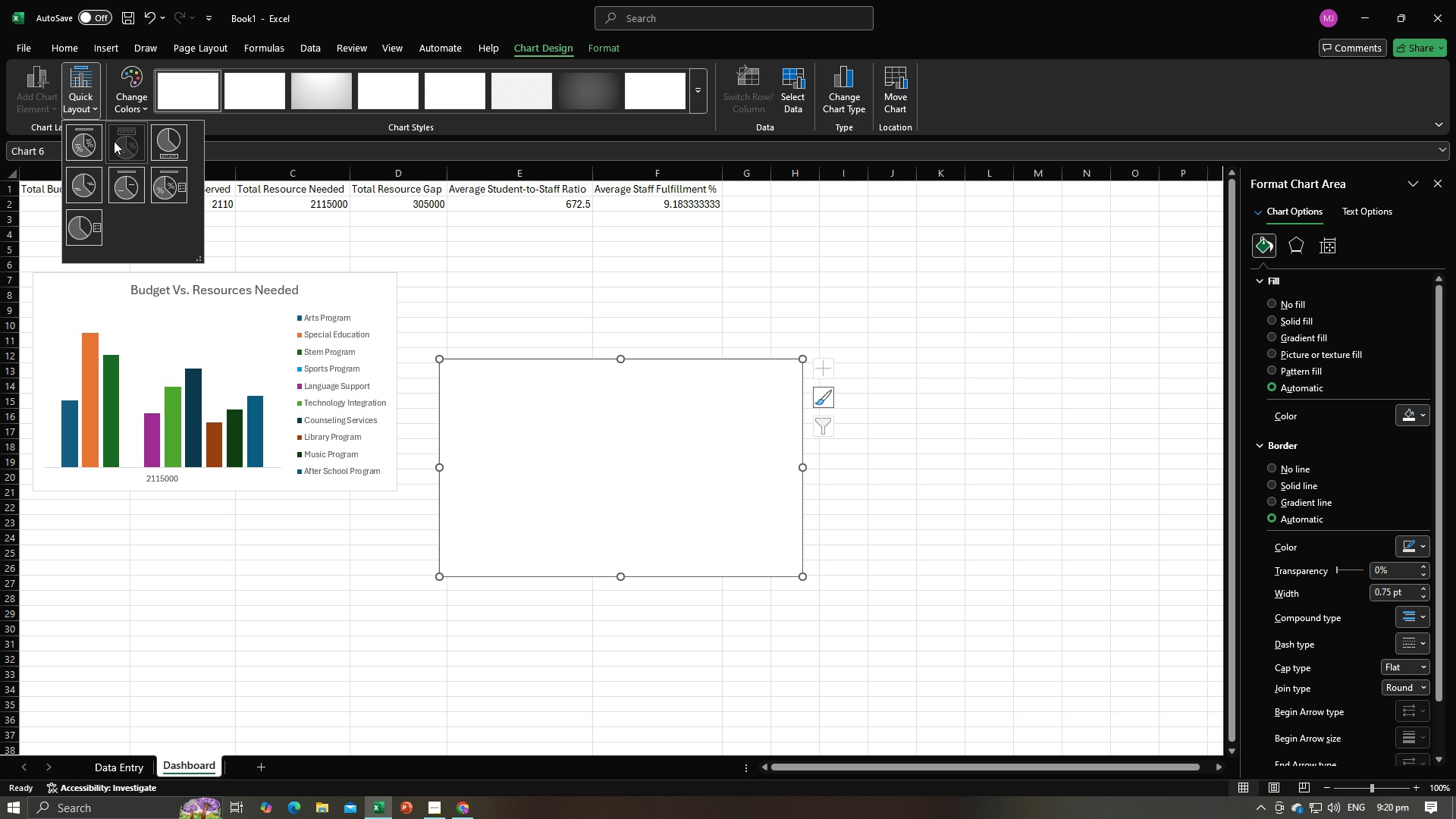 
left_click([114, 141])
 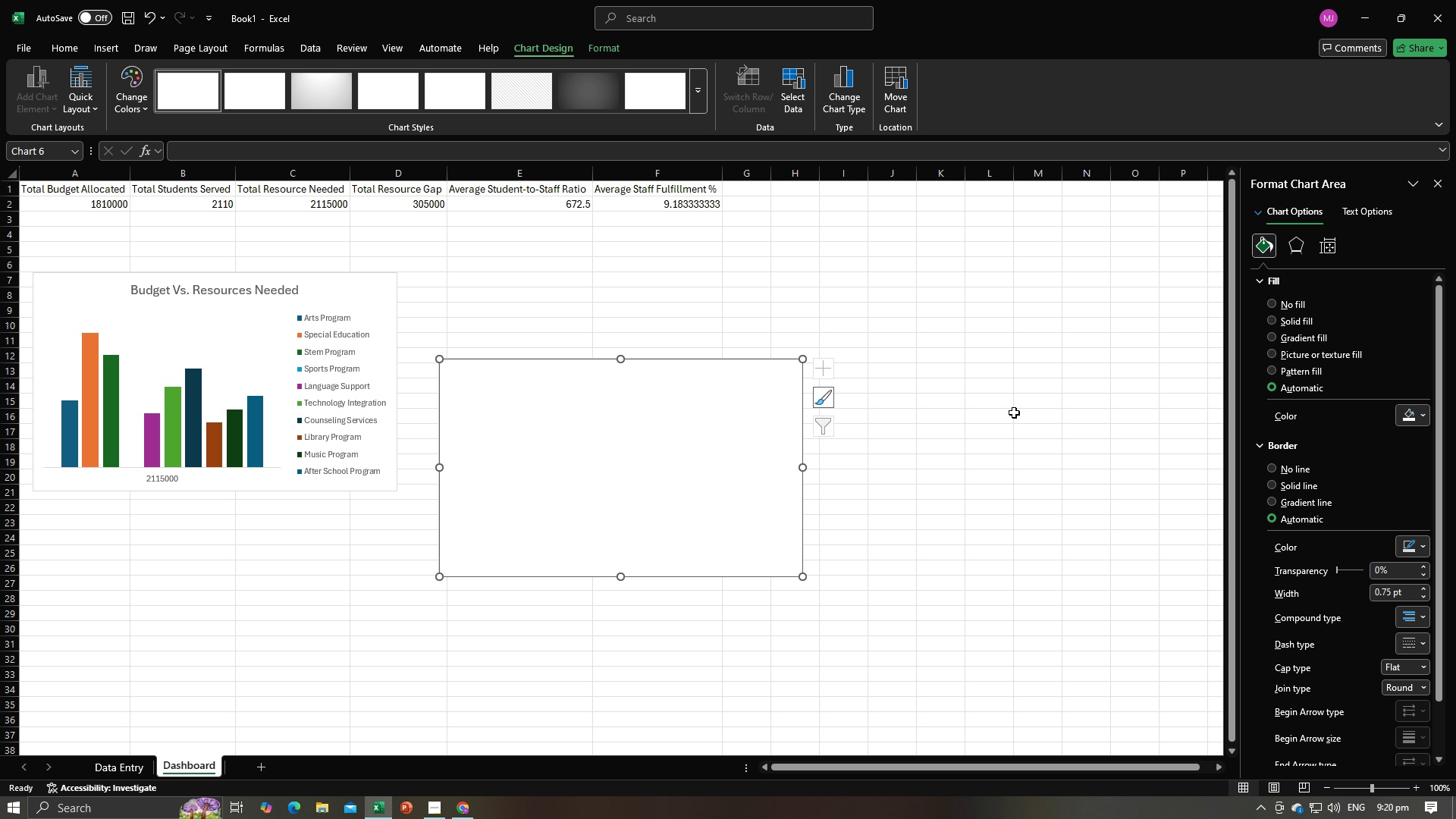 
wait(5.79)
 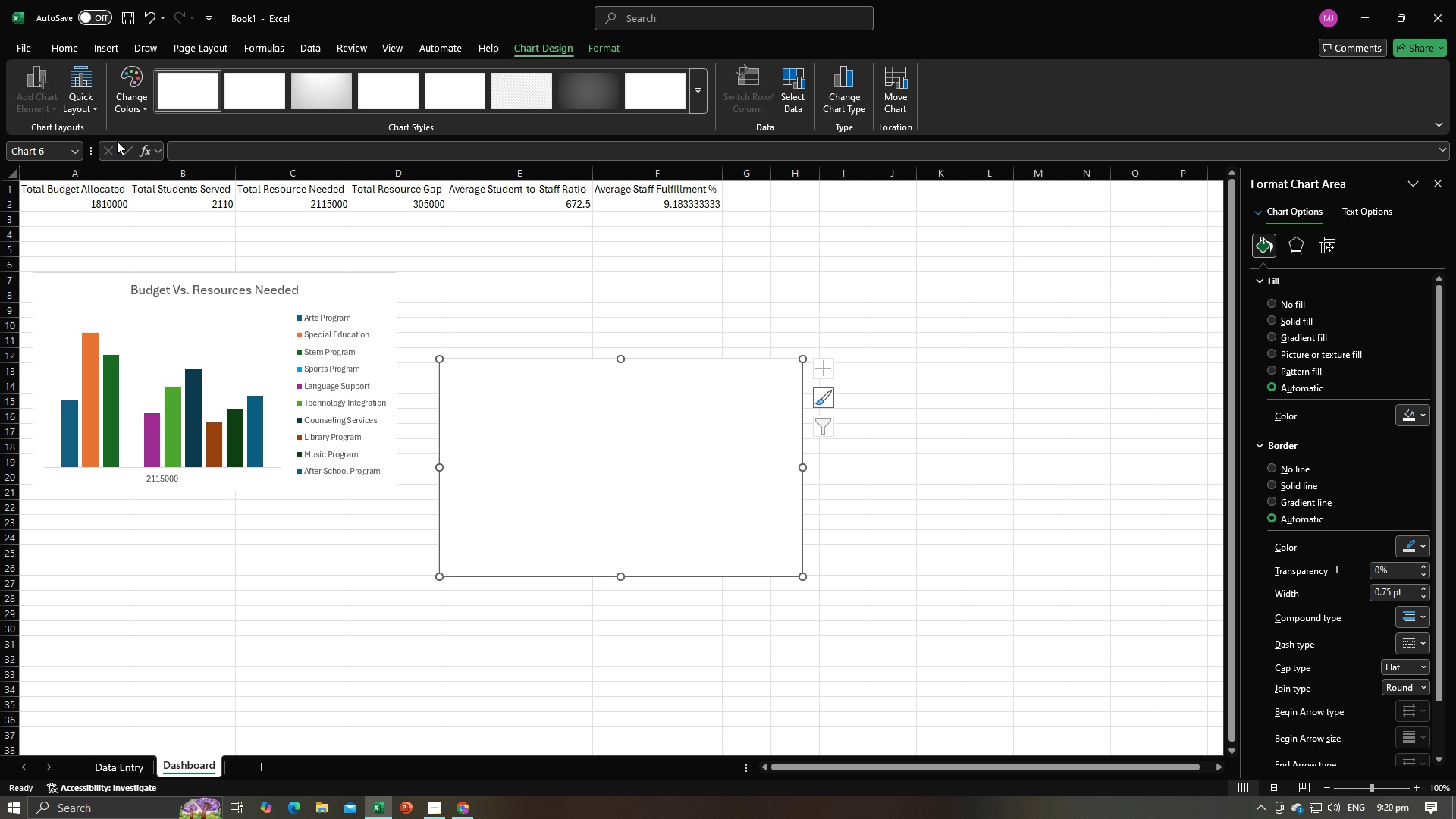 
left_click([826, 365])
 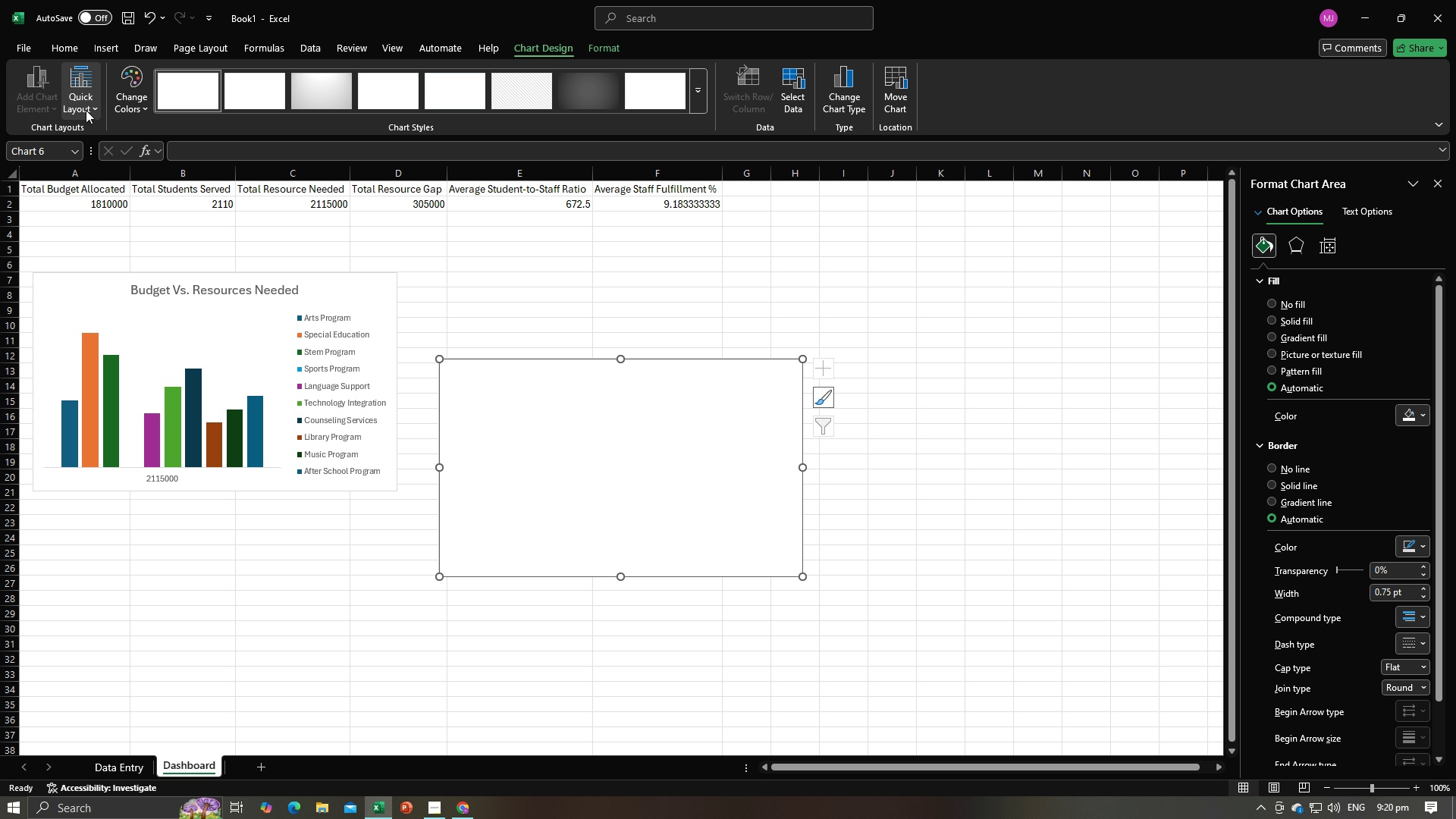 
left_click([81, 102])
 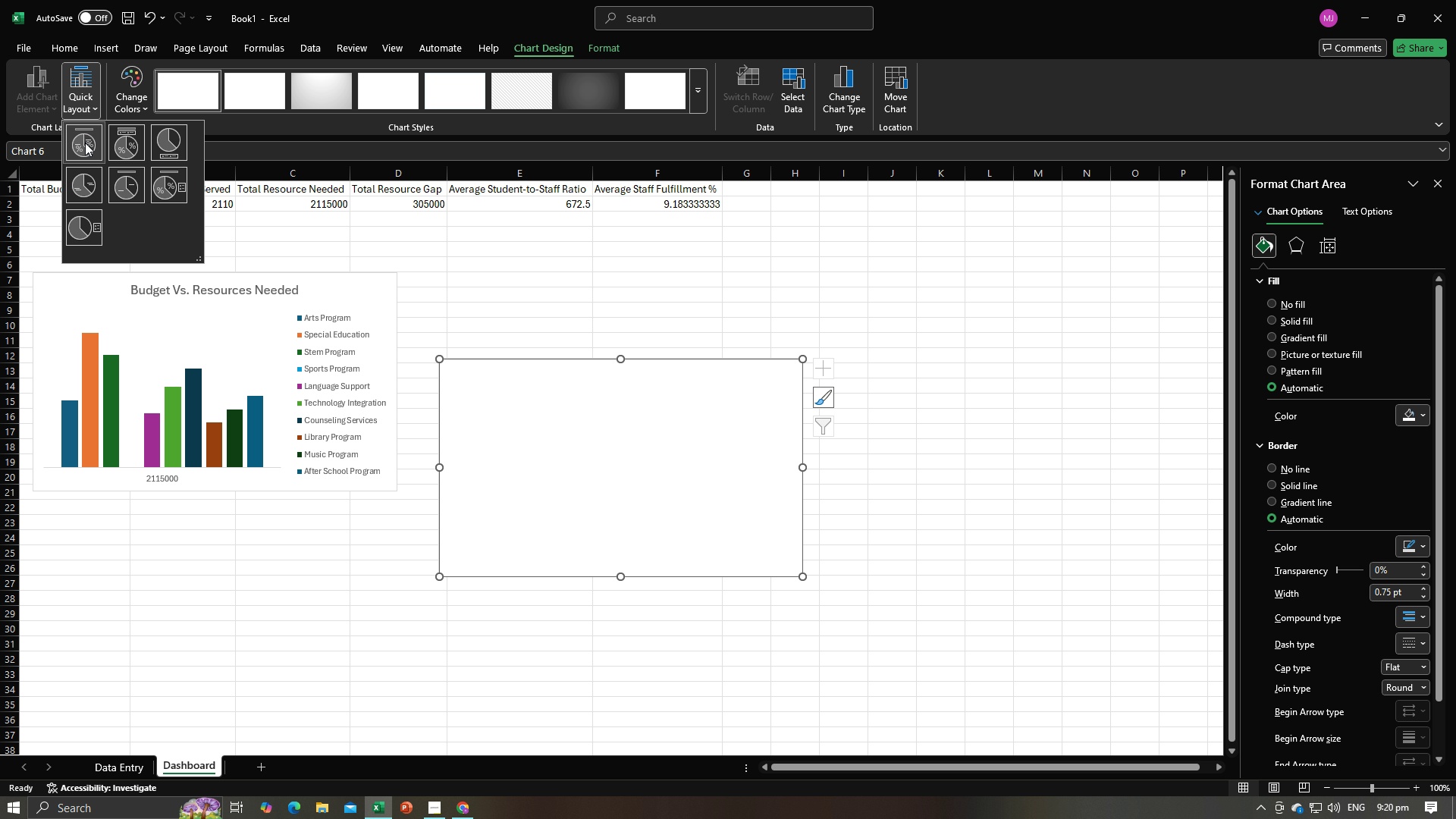 
left_click([85, 143])
 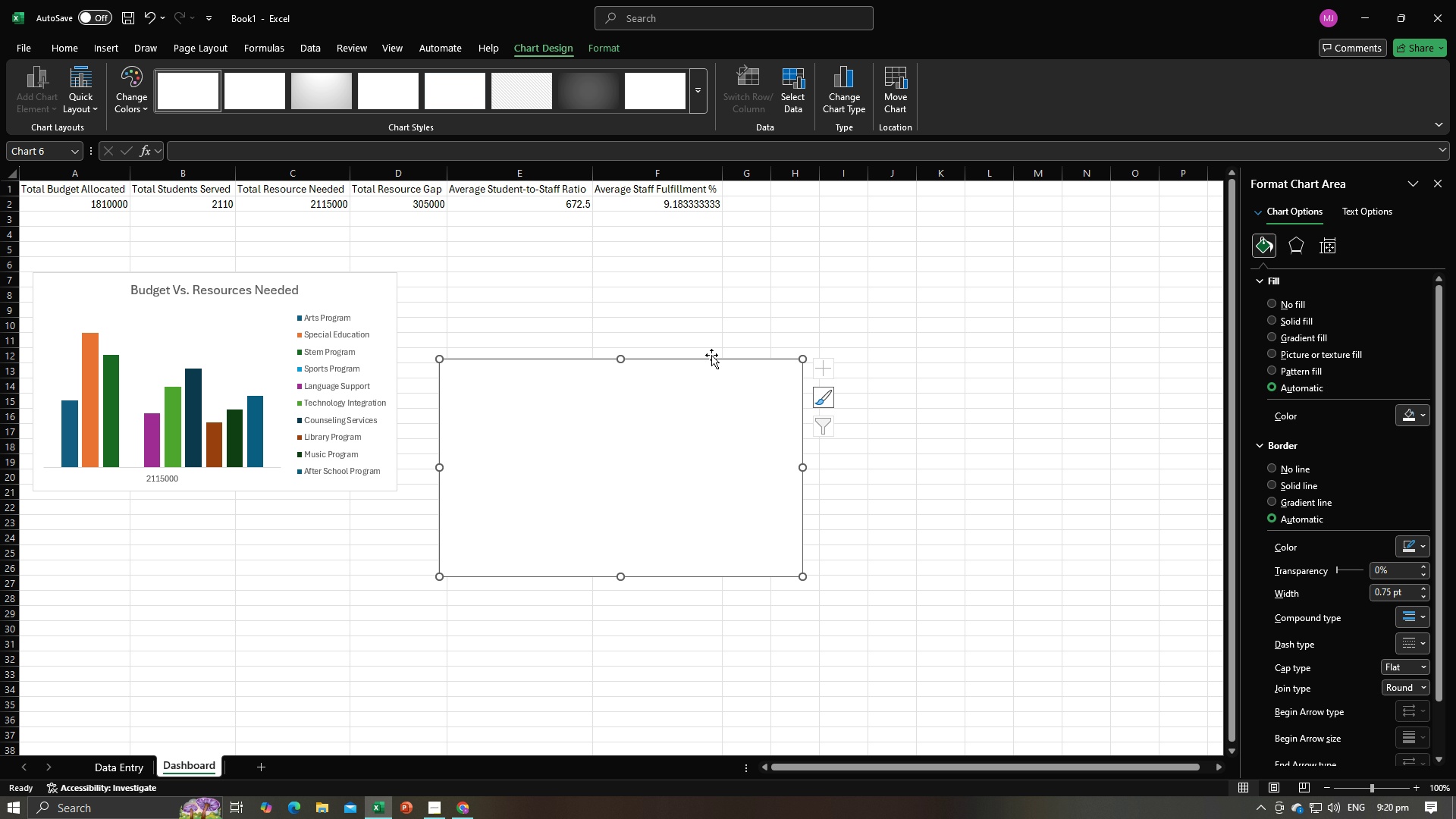 
left_click([711, 355])
 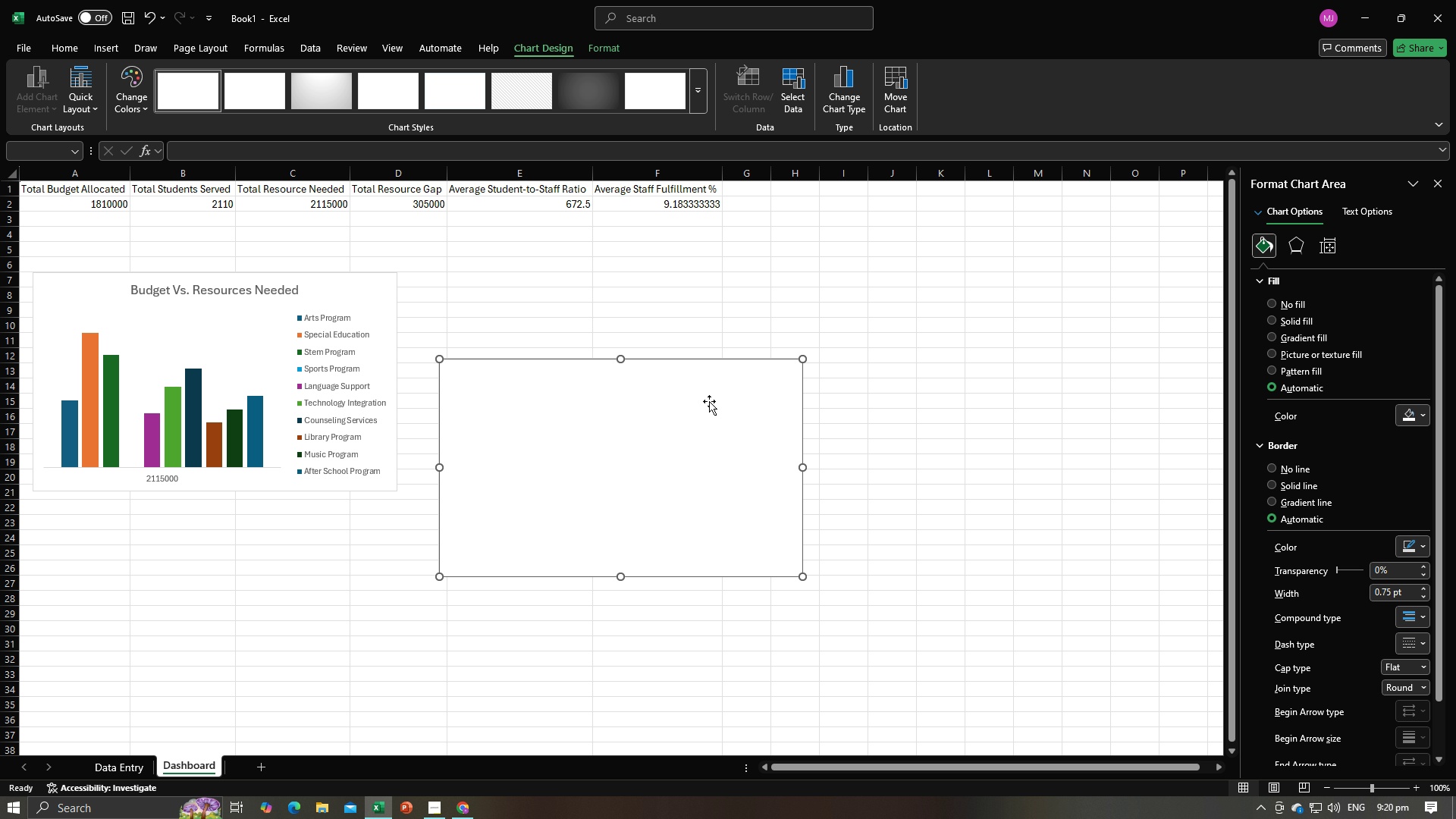 
key(Backspace)
 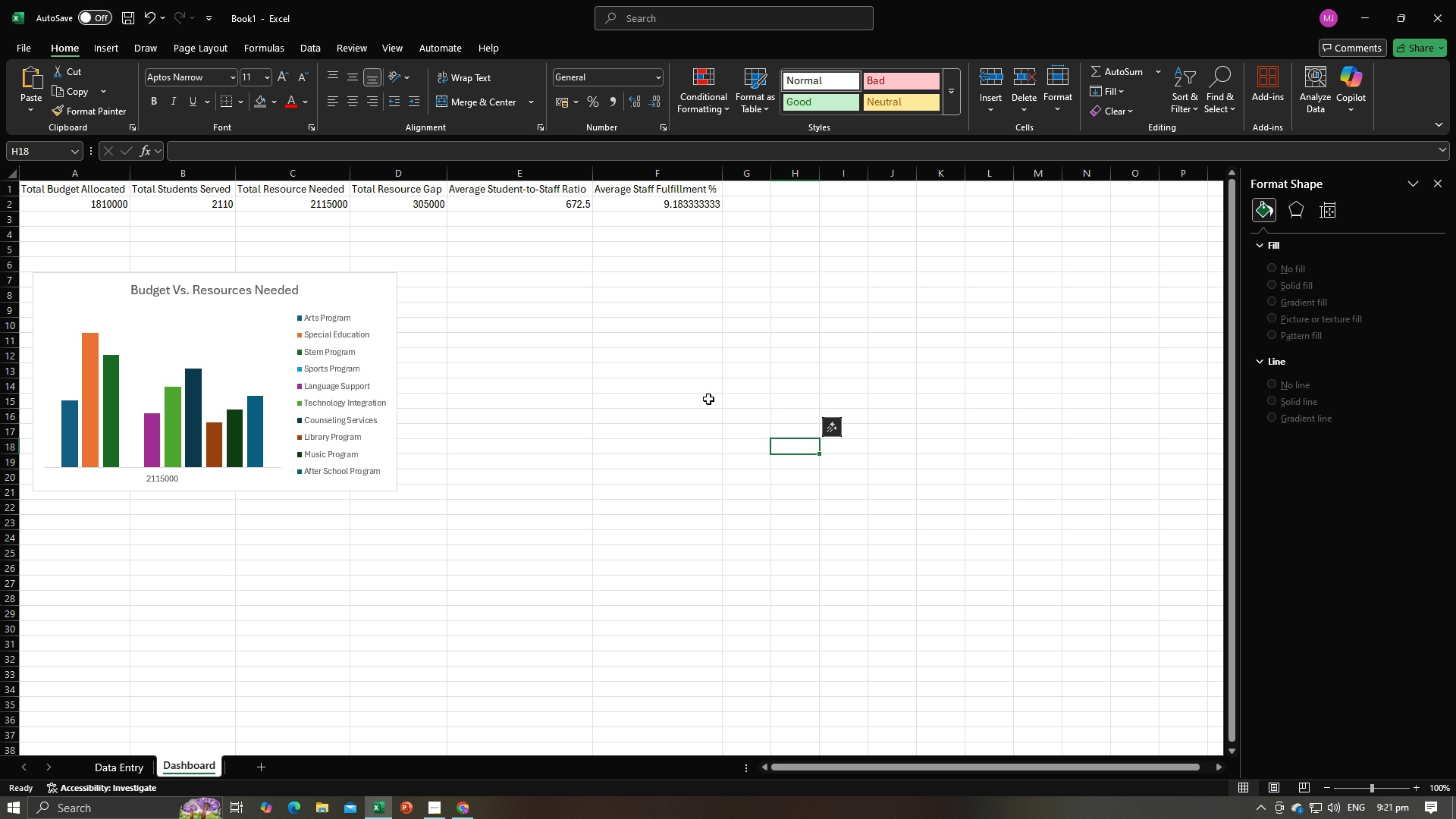 
wait(34.2)
 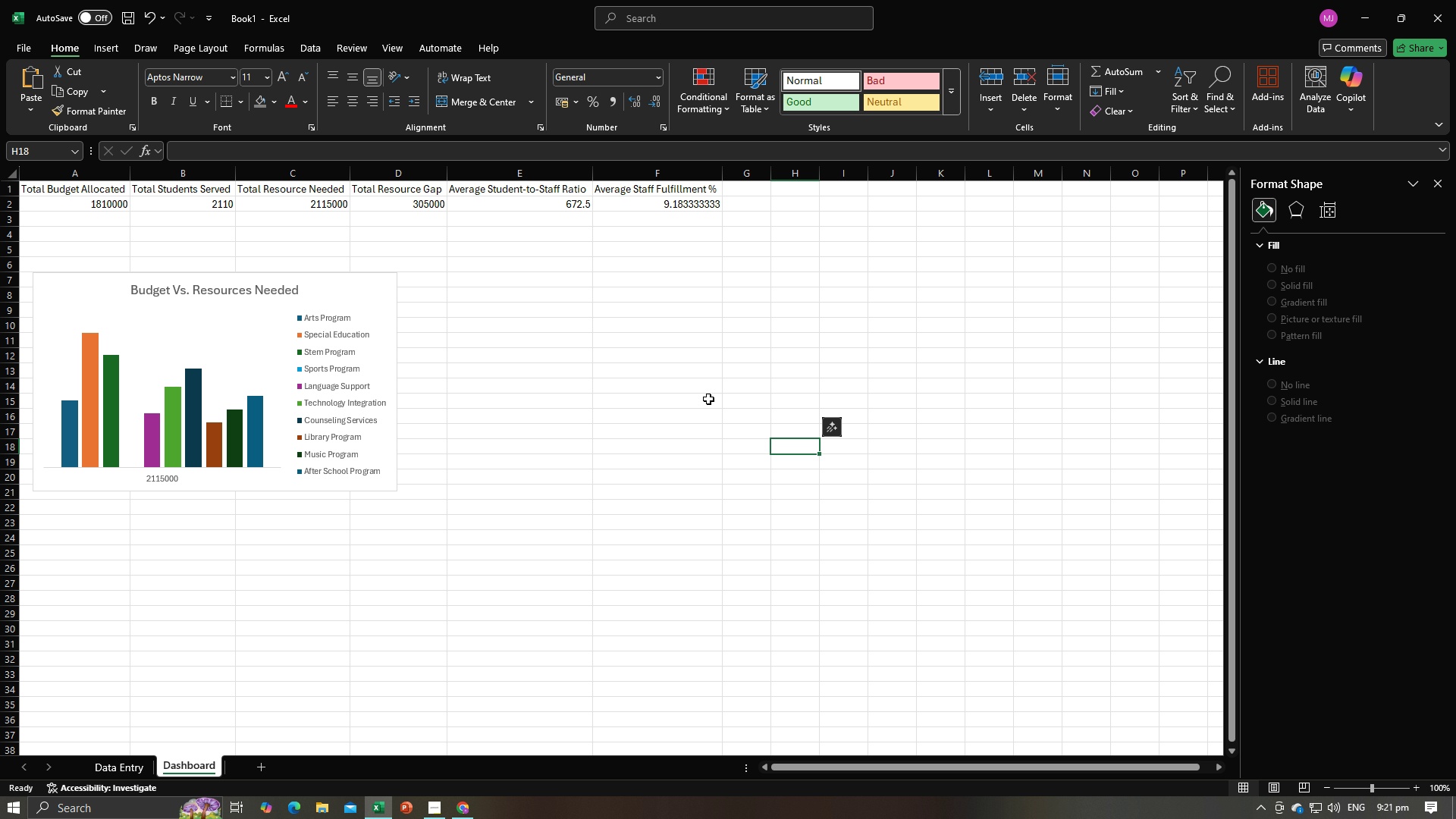 
key(Alt+AltLeft)
 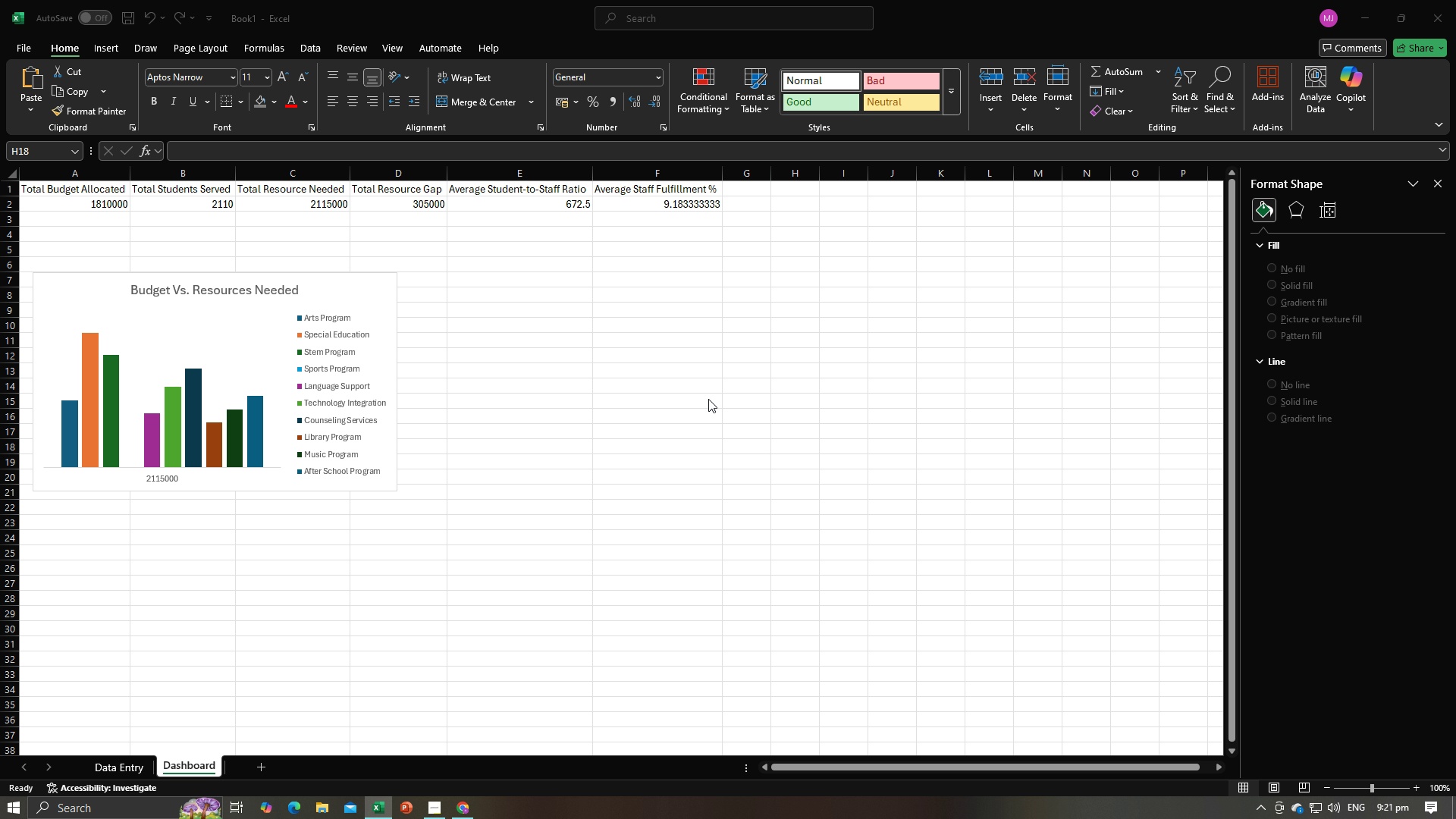 
key(Alt+Tab)